 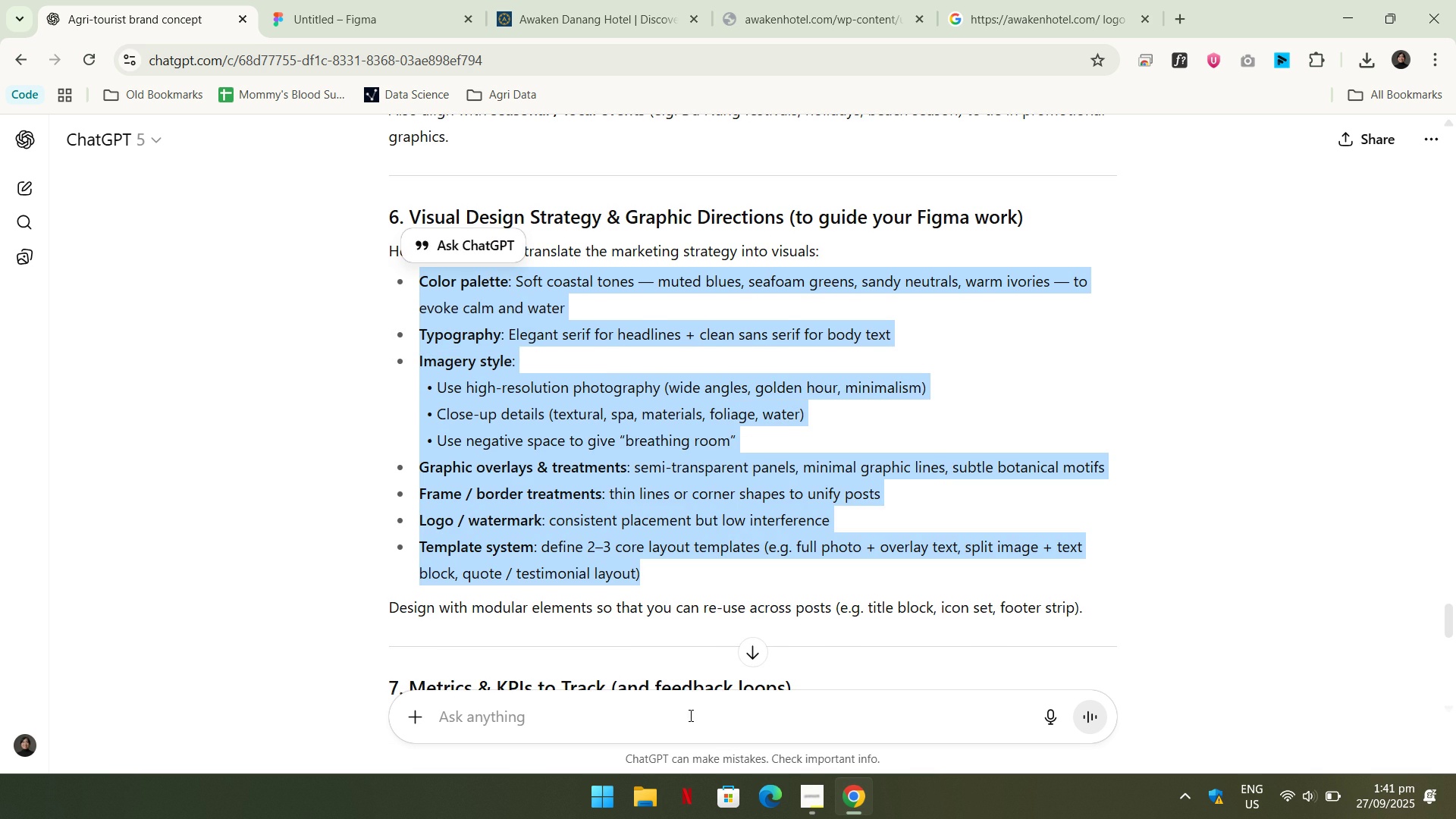 
key(Control+C)
 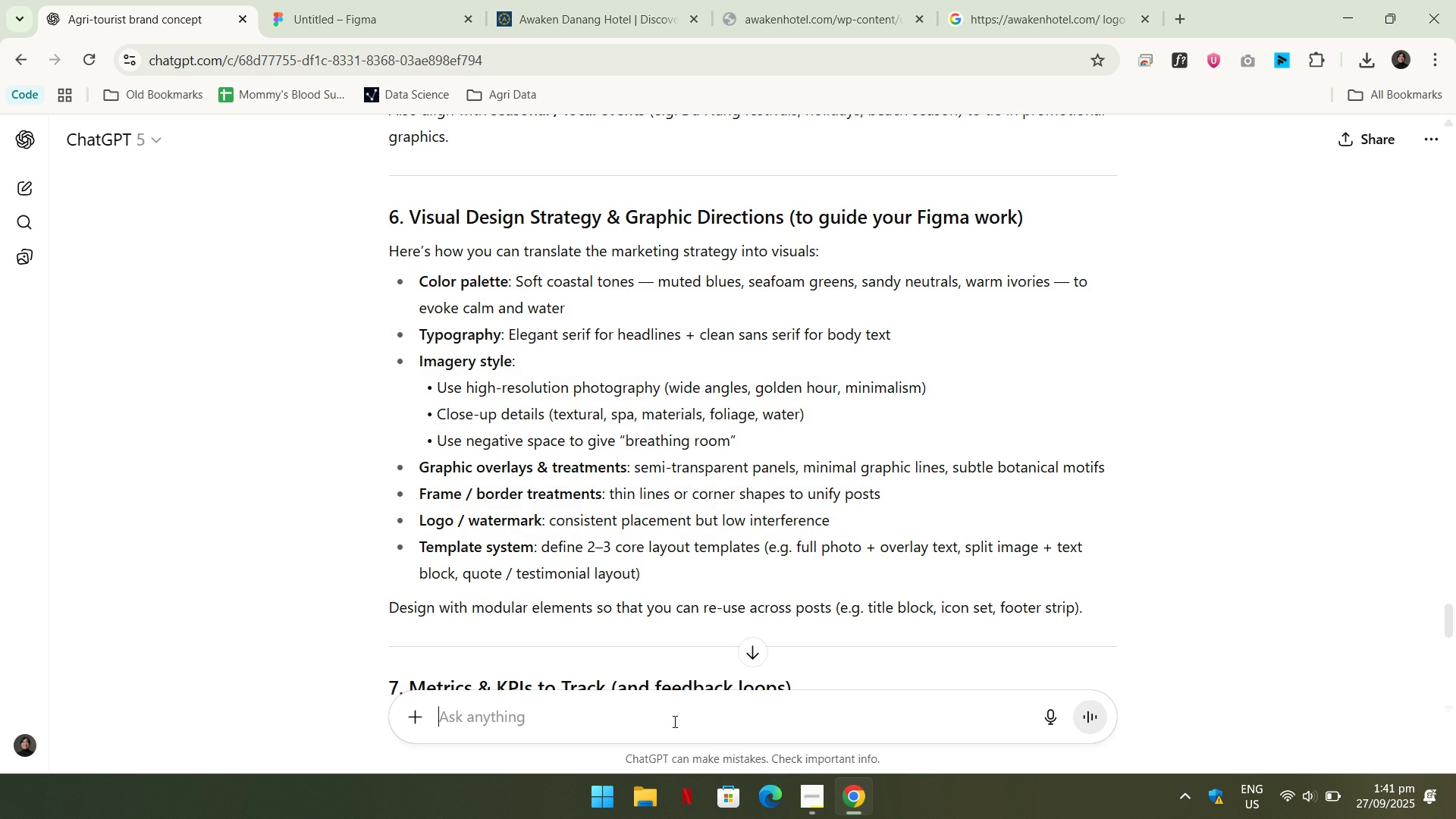 
type(give me sample image for thisL )
 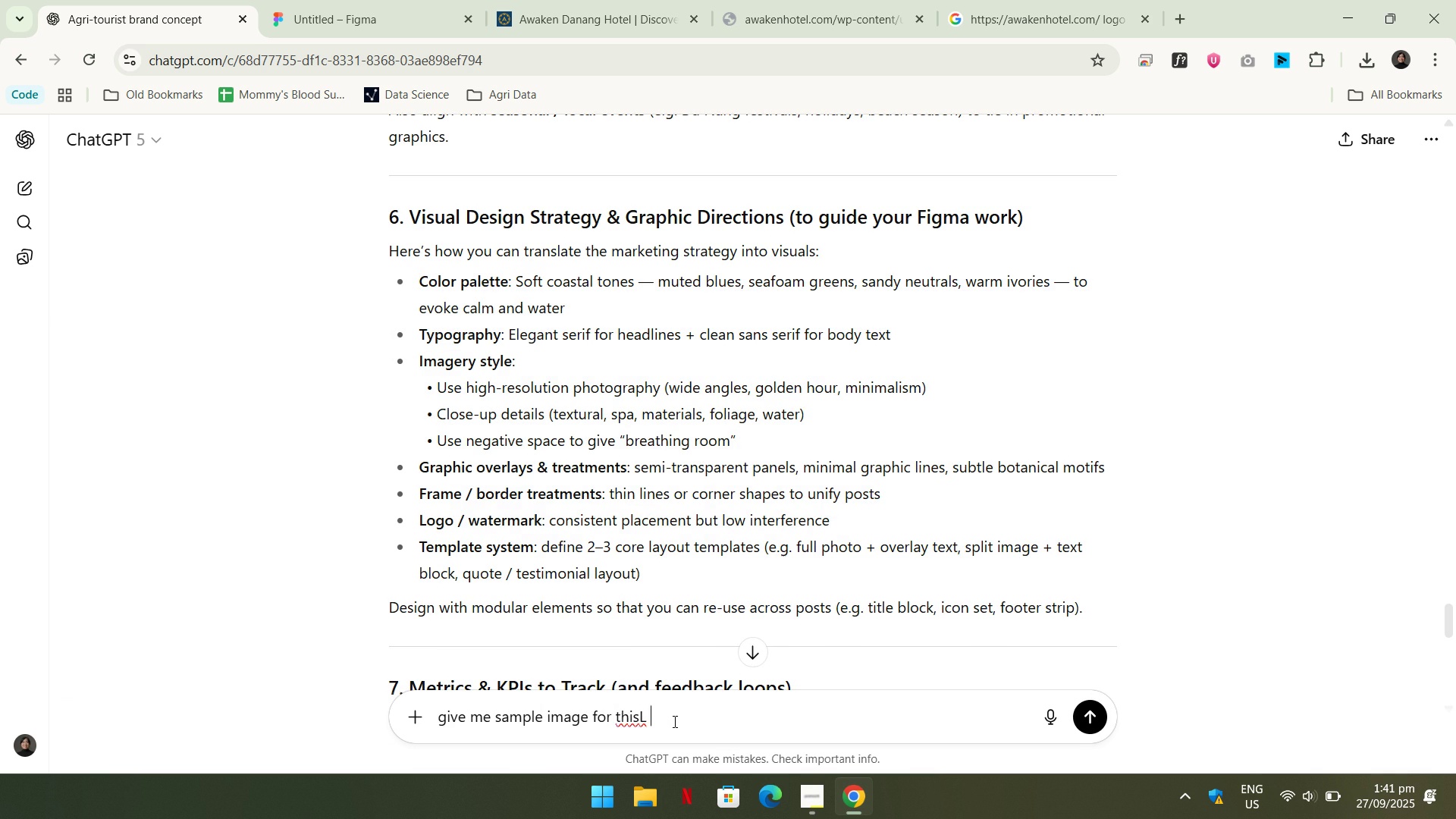 
key(Control+ControlLeft)
 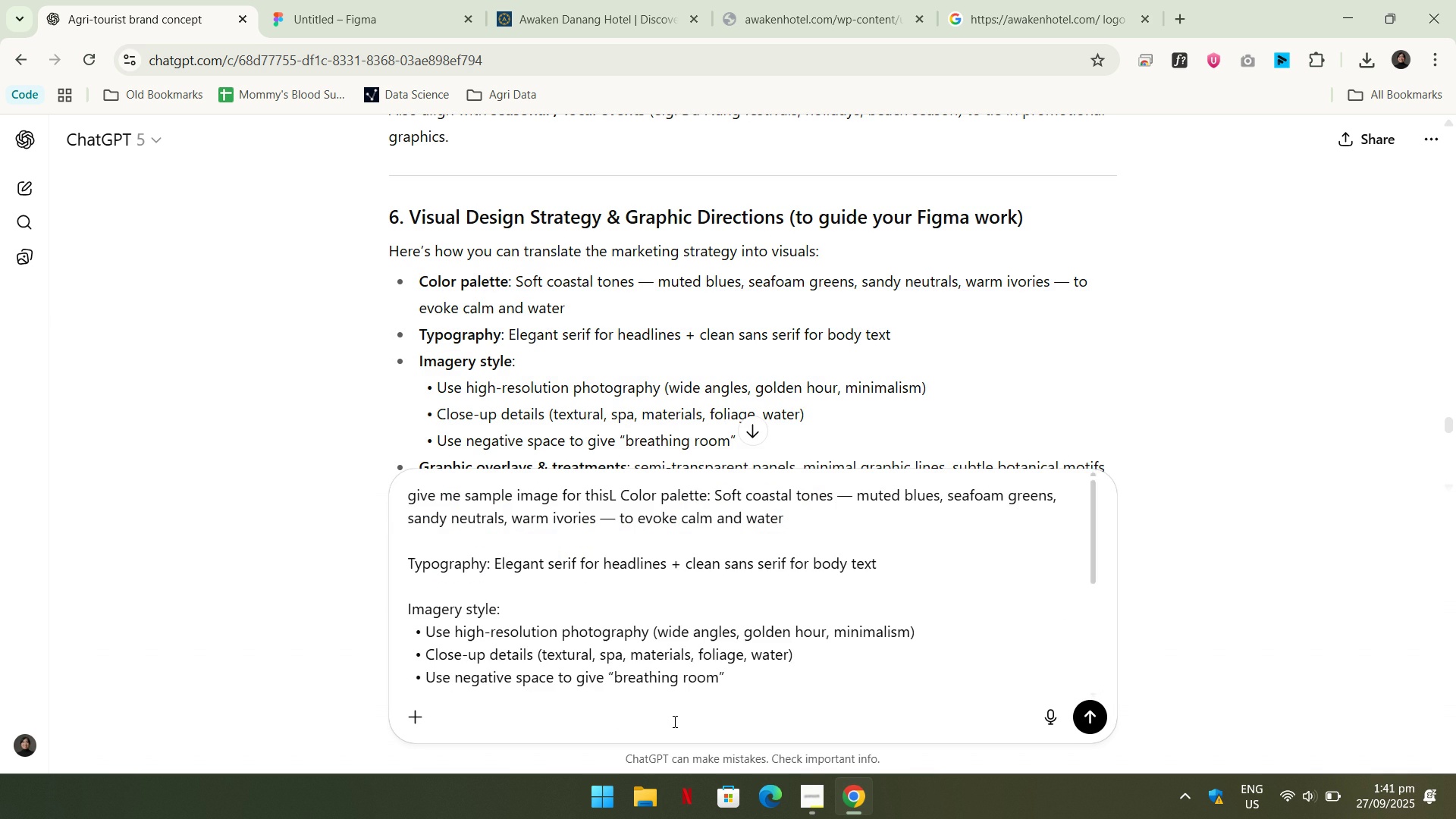 
key(Control+V)
 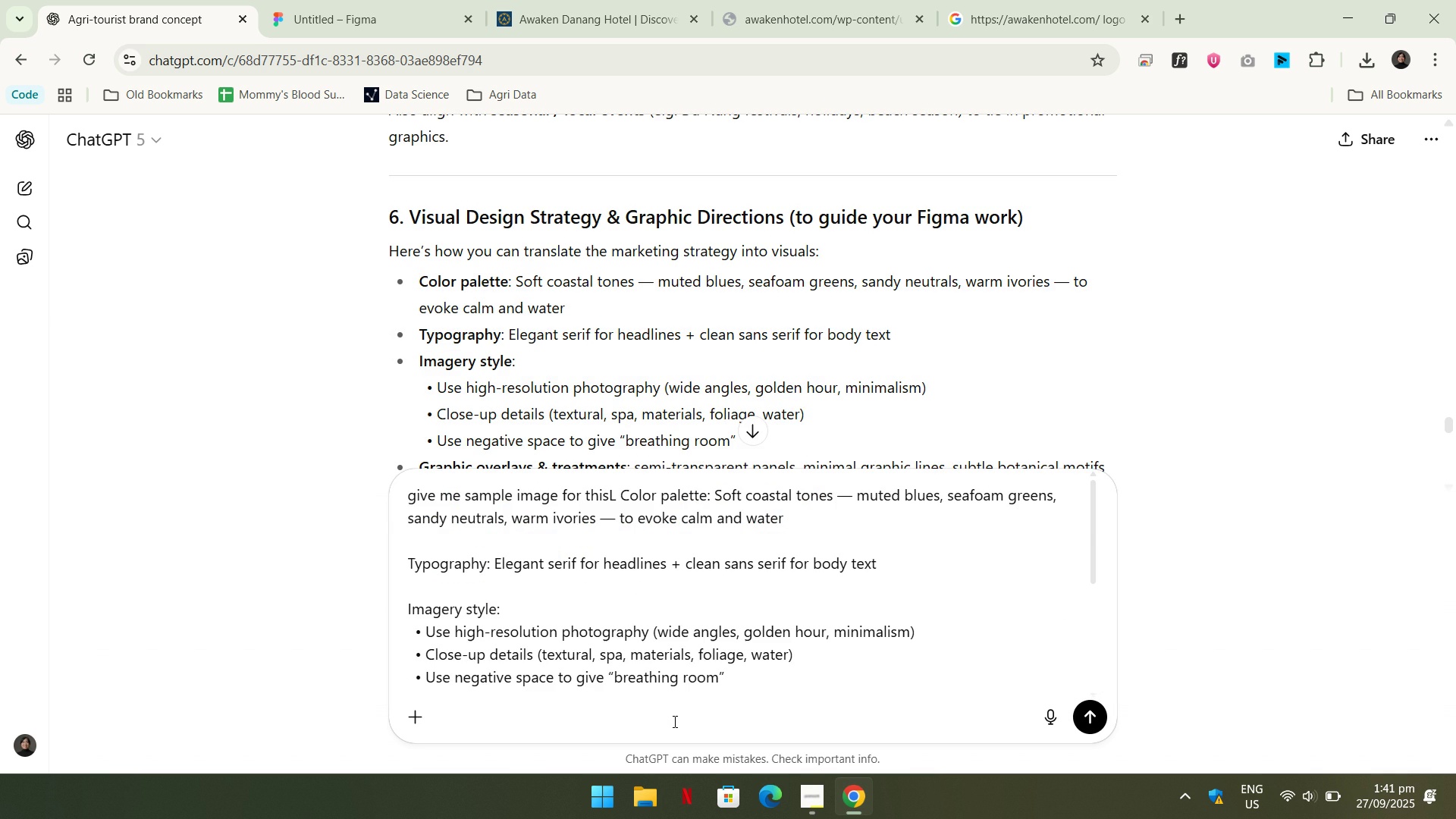 
key(Enter)
 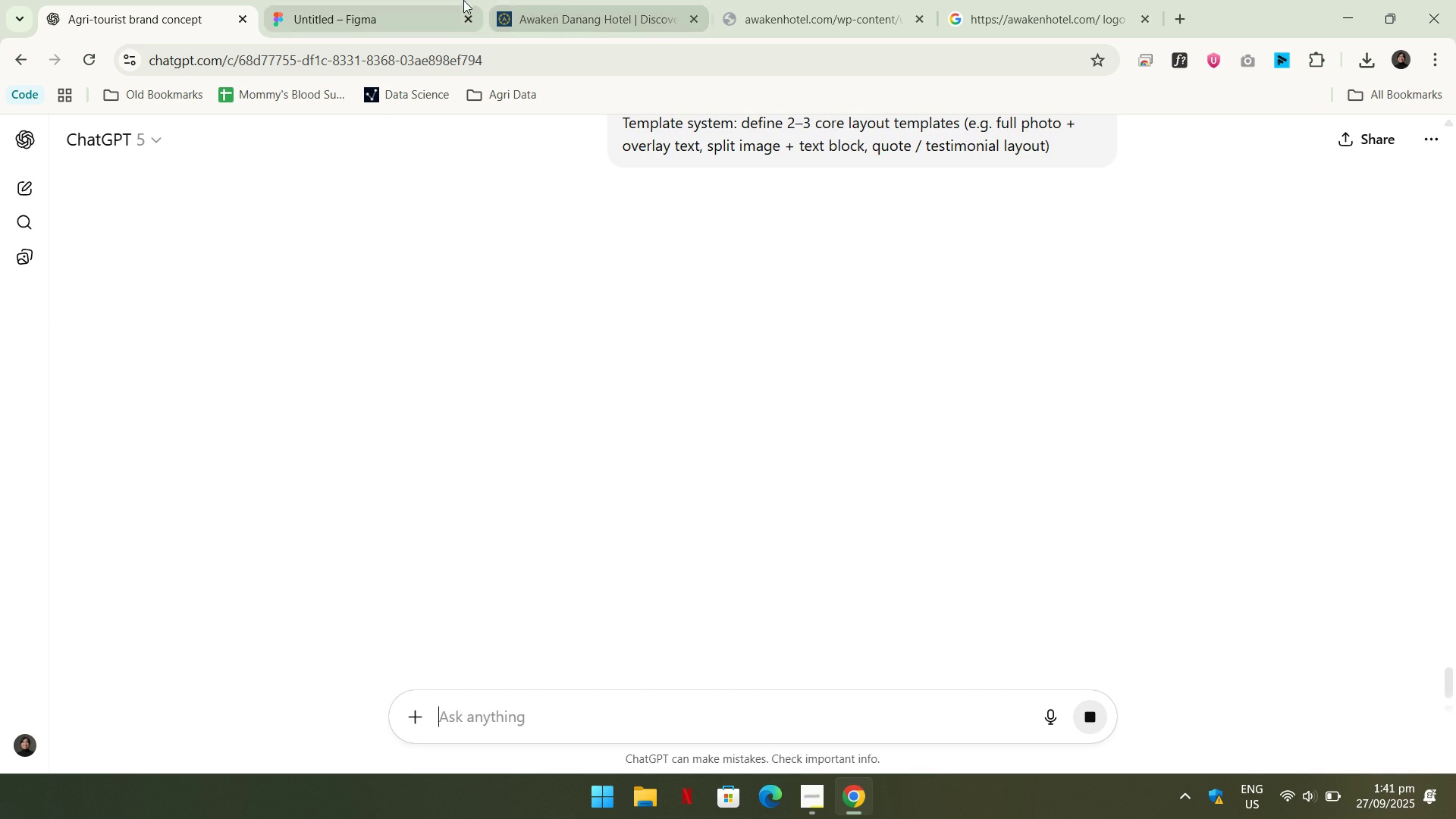 
double_click([428, 0])
 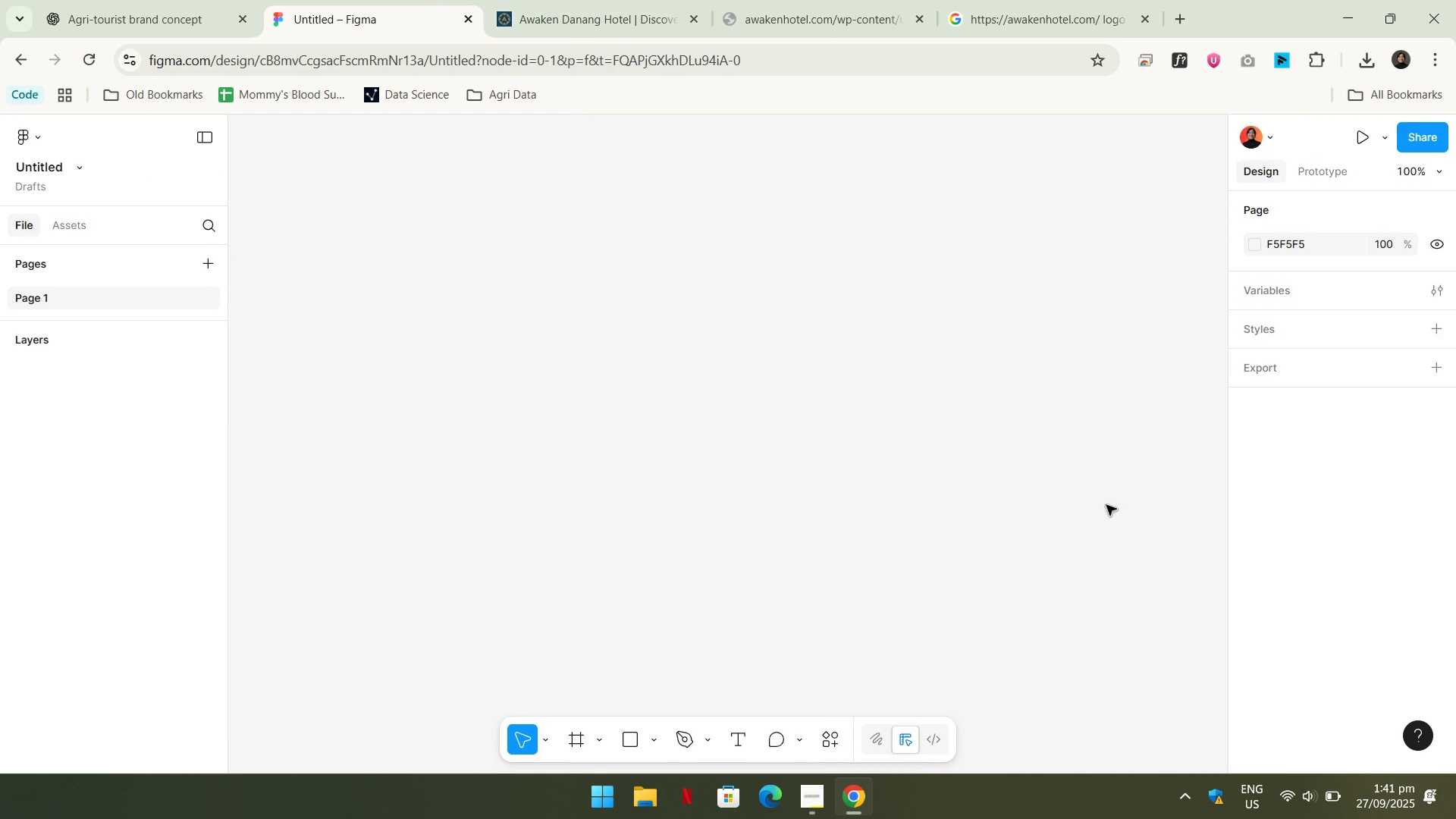 
left_click([635, 795])
 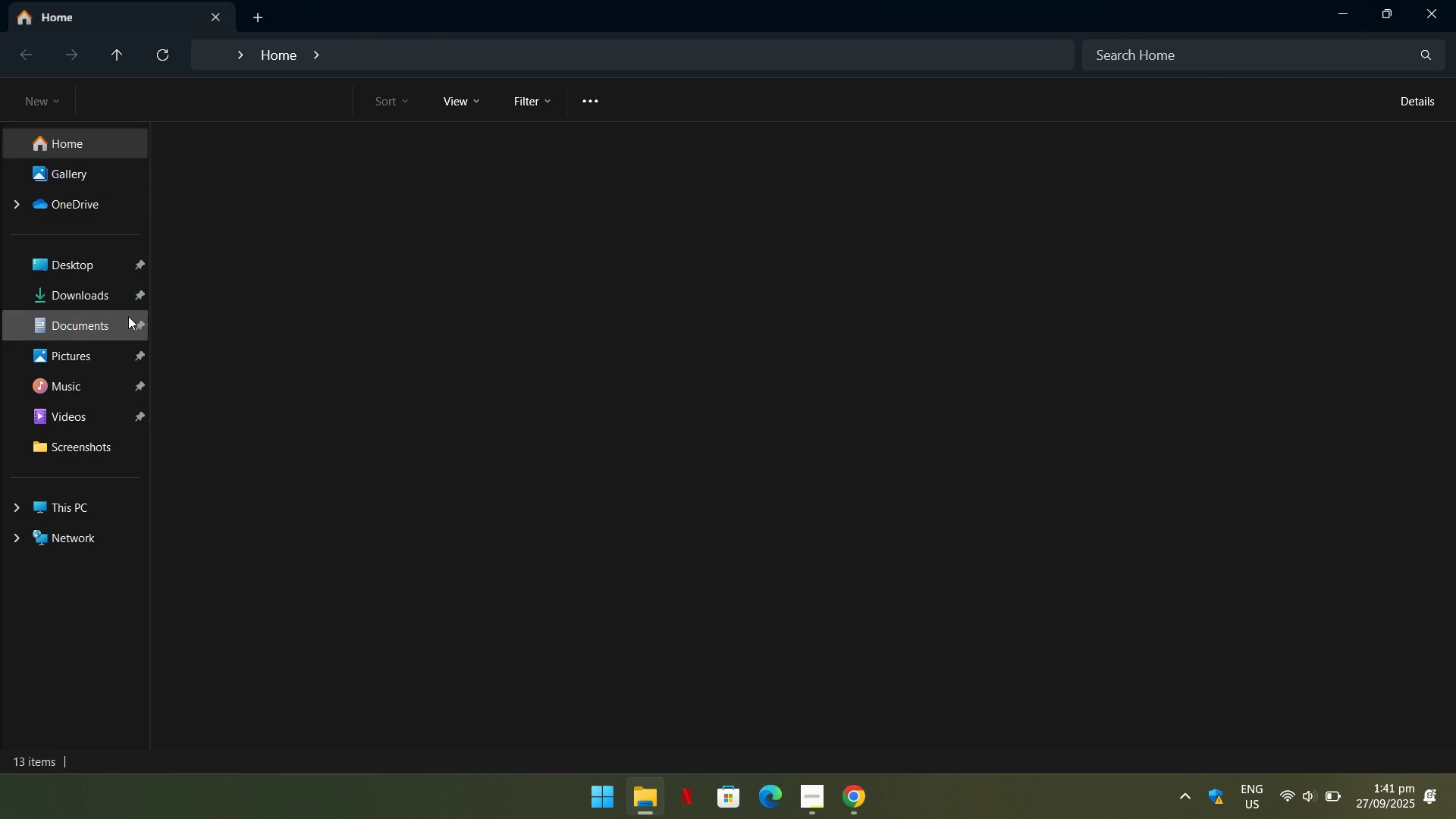 
left_click([97, 289])